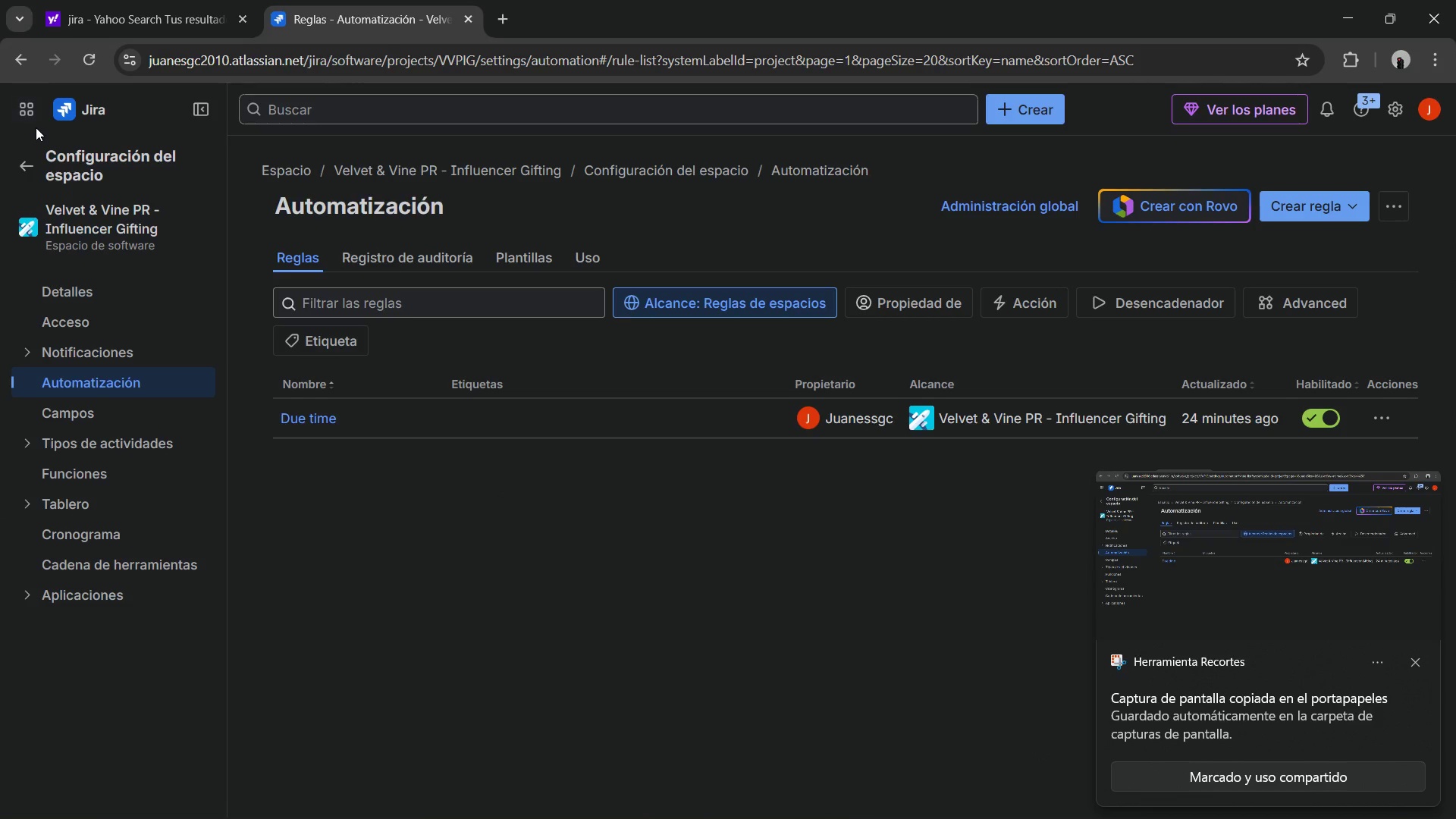 
left_click([26, 153])
 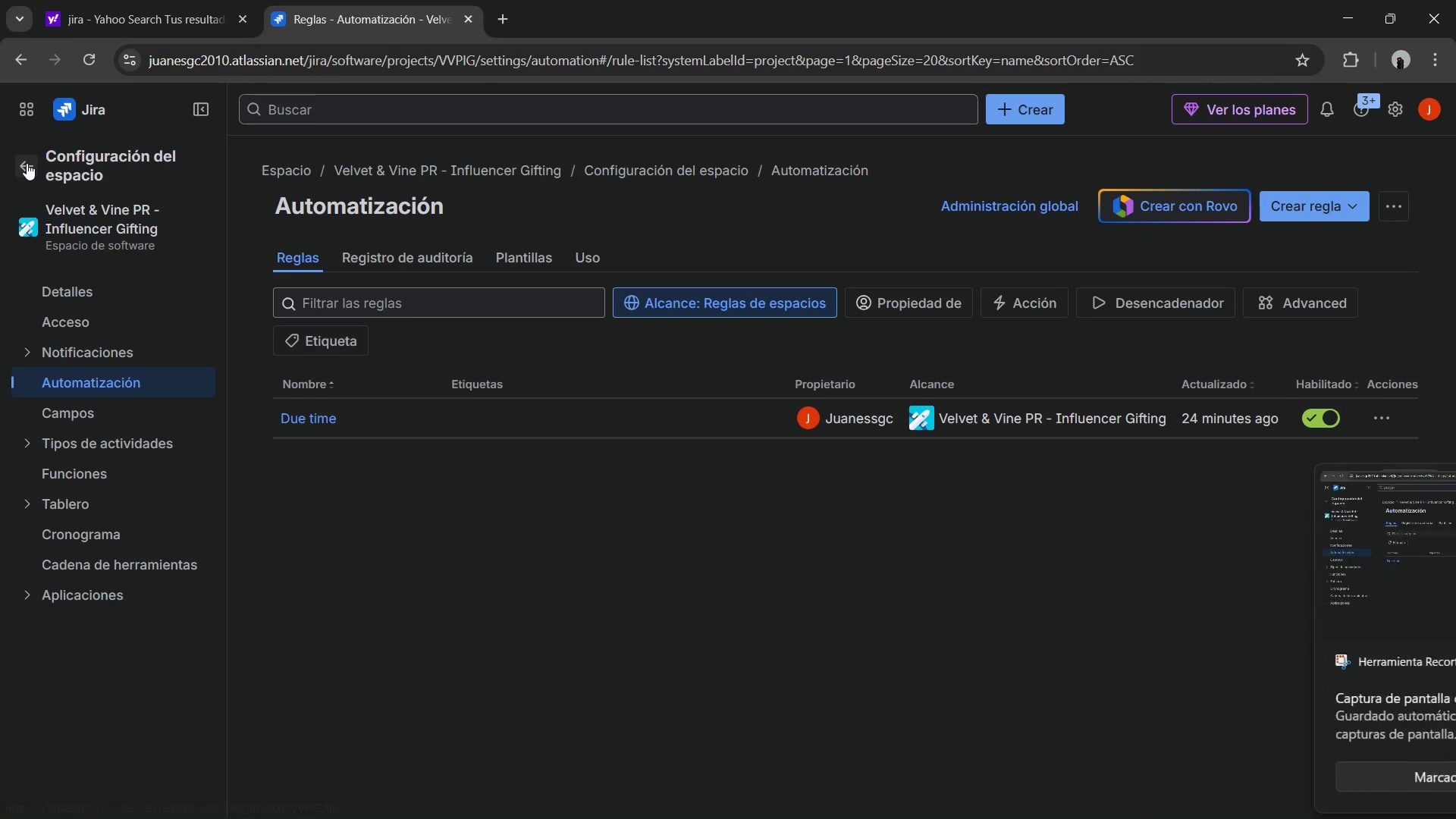 
left_click([27, 163])
 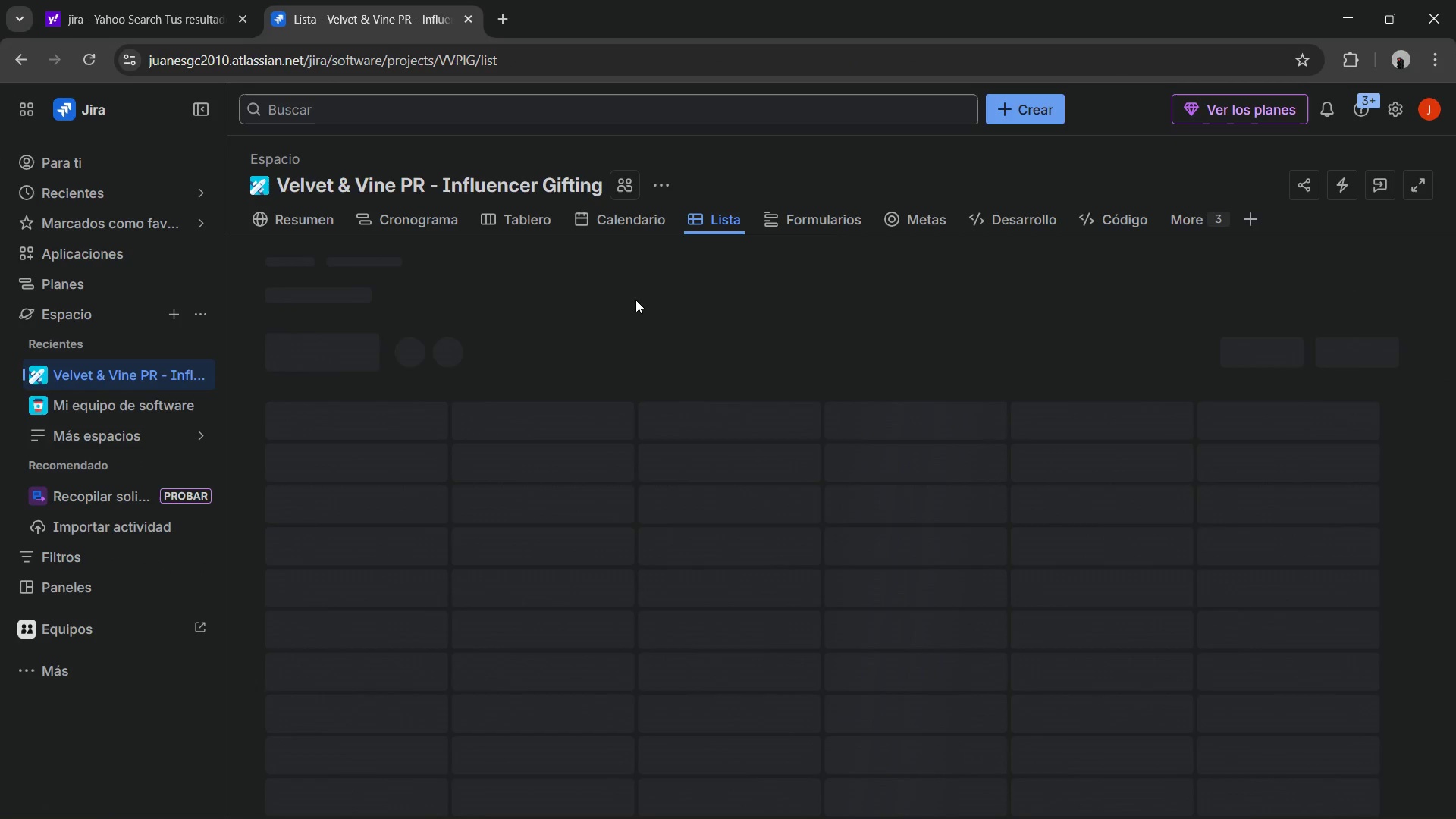 
scroll: coordinate [864, 531], scroll_direction: down, amount: 8.0
 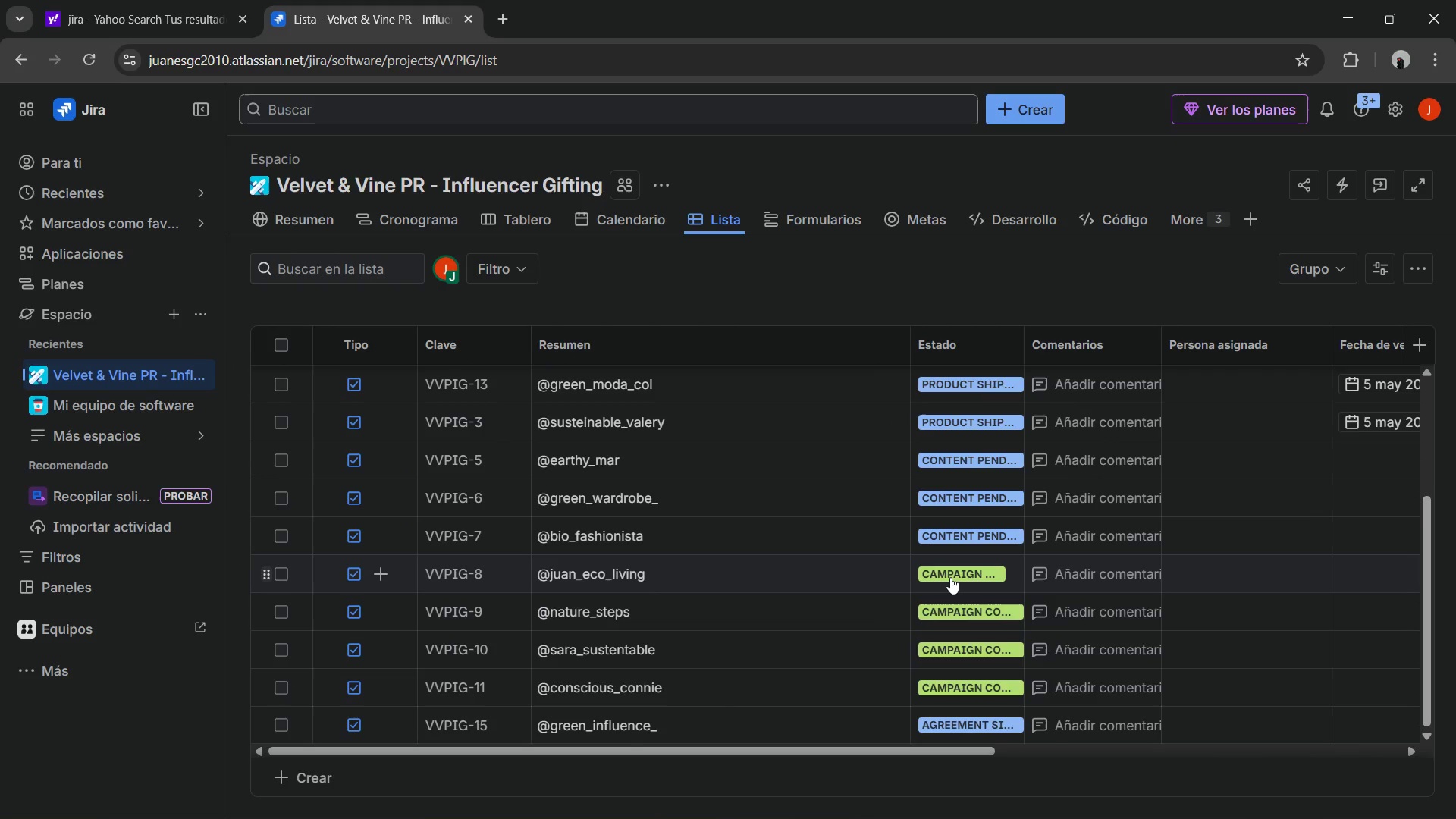 
left_click([950, 577])
 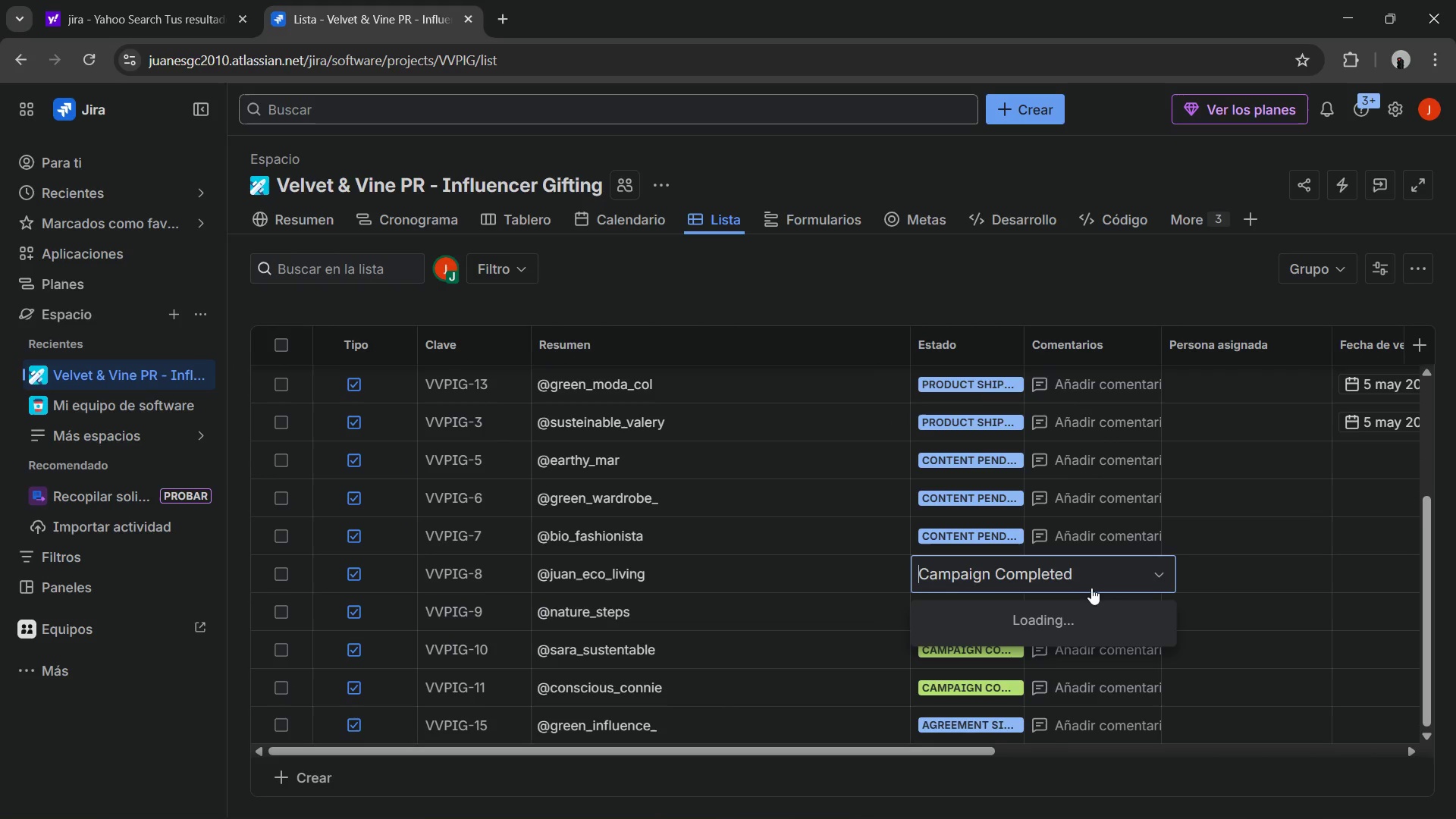 
left_click([1298, 582])
 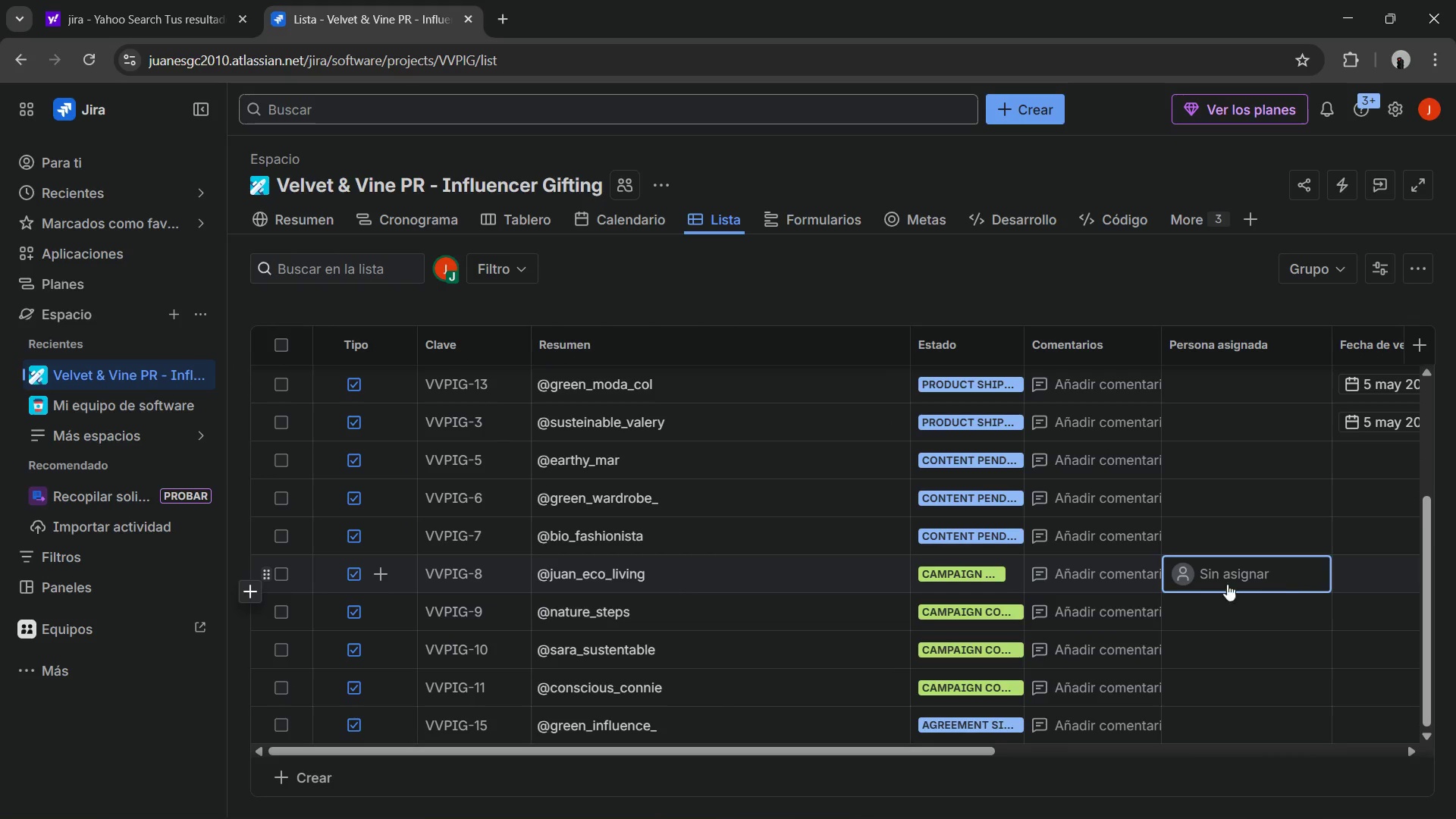 
scroll: coordinate [1024, 552], scroll_direction: up, amount: 3.0
 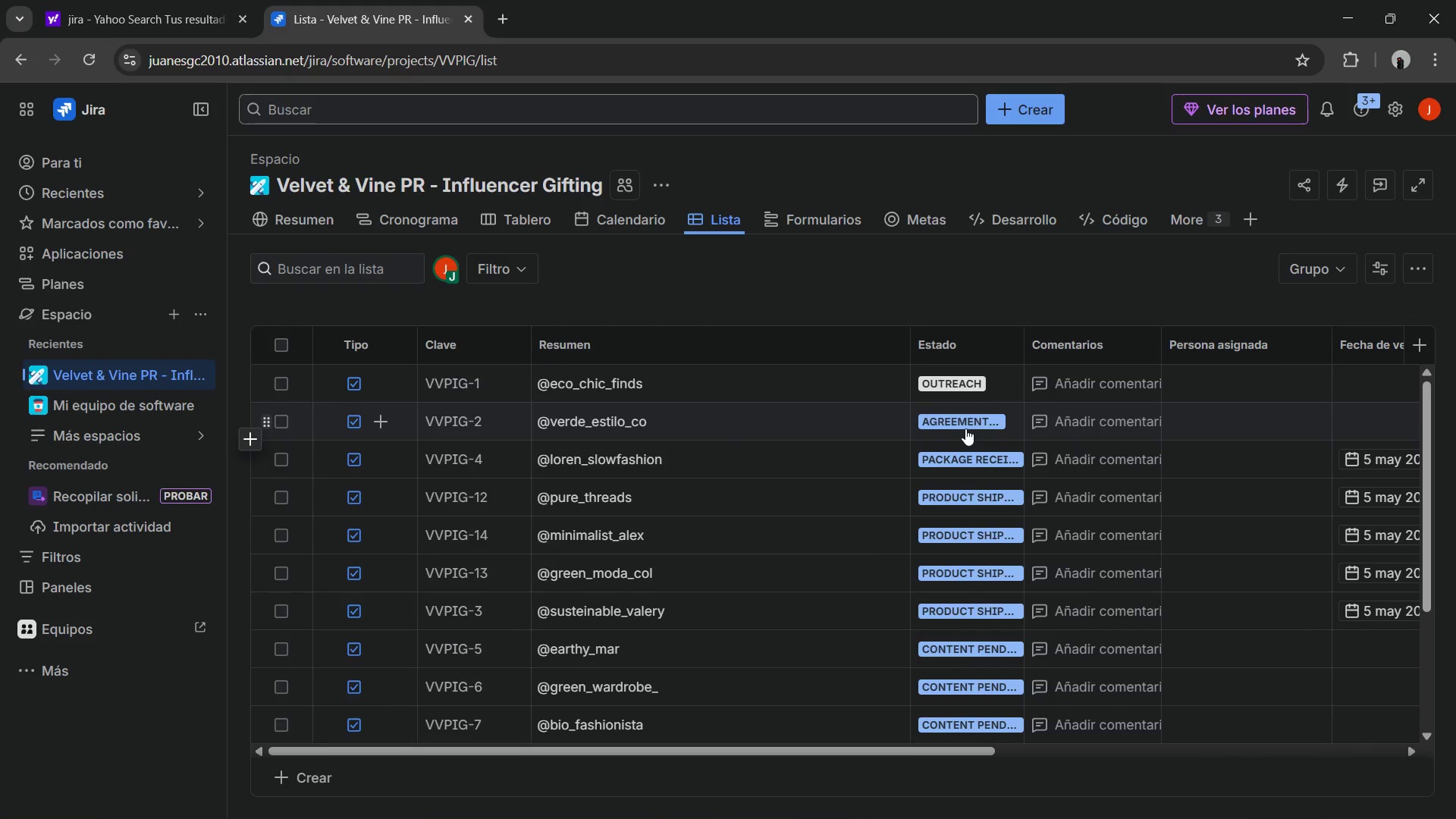 
left_click([965, 428])
 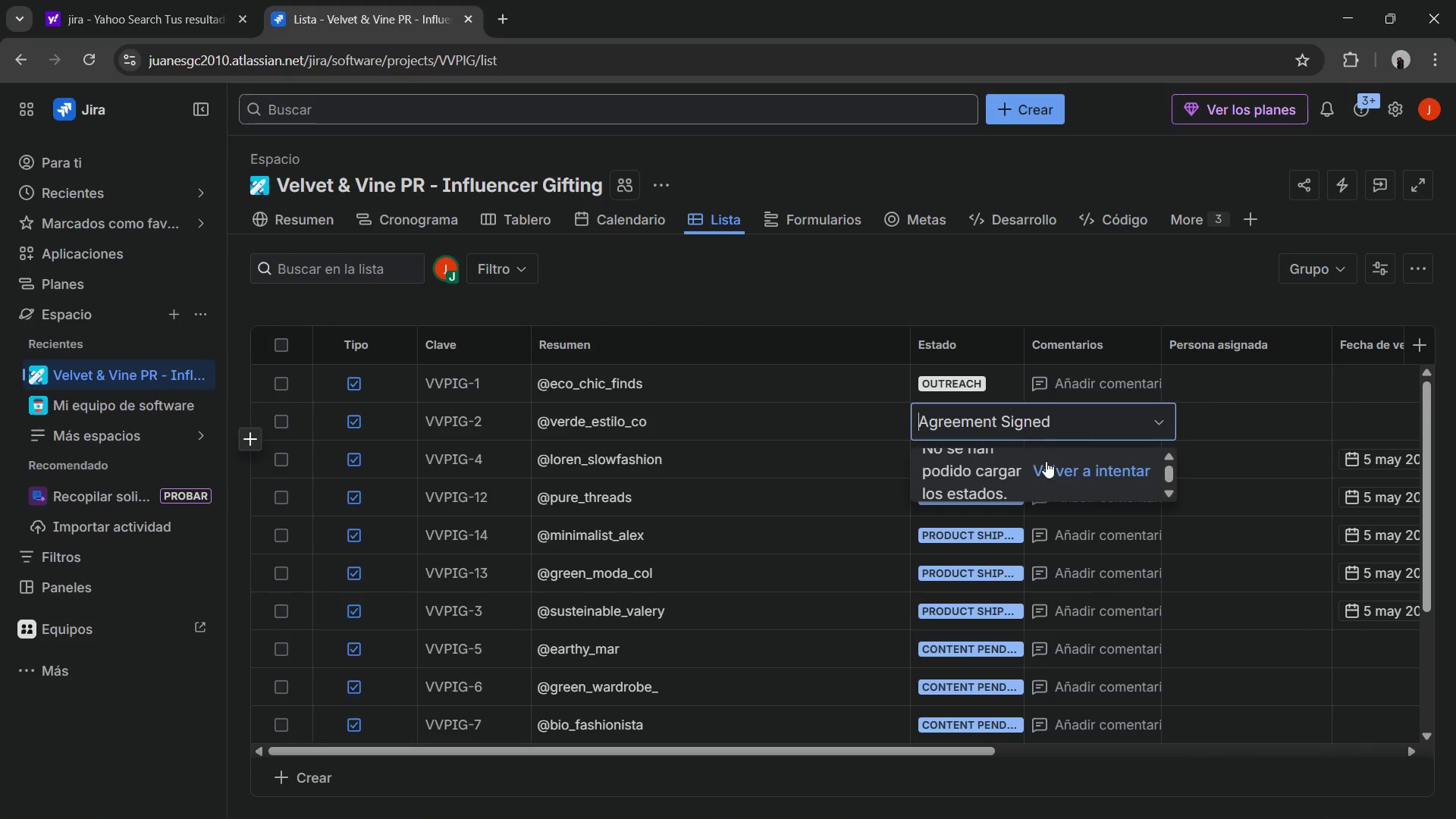 
scroll: coordinate [1040, 475], scroll_direction: up, amount: 1.0
 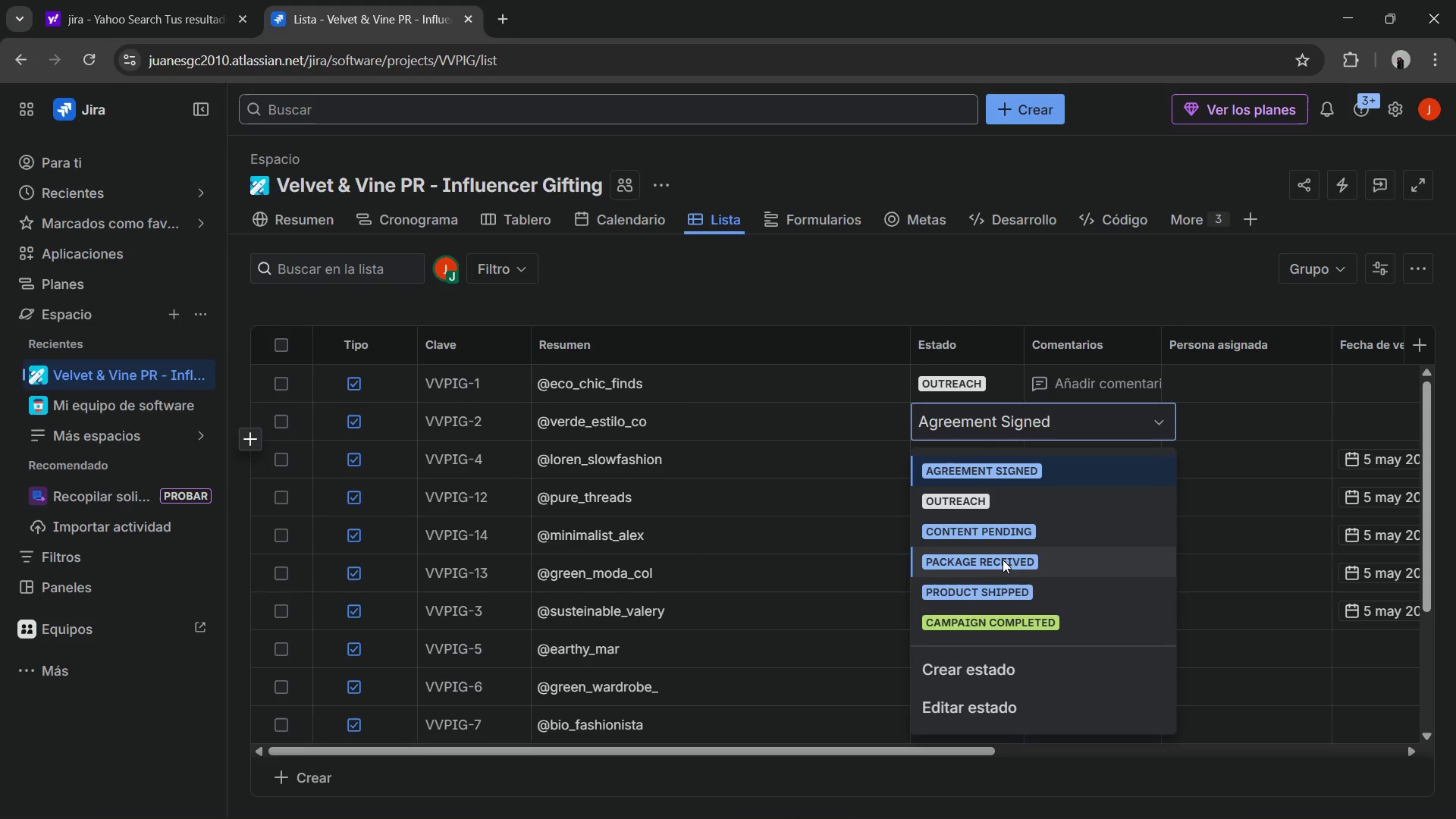 
left_click([995, 592])
 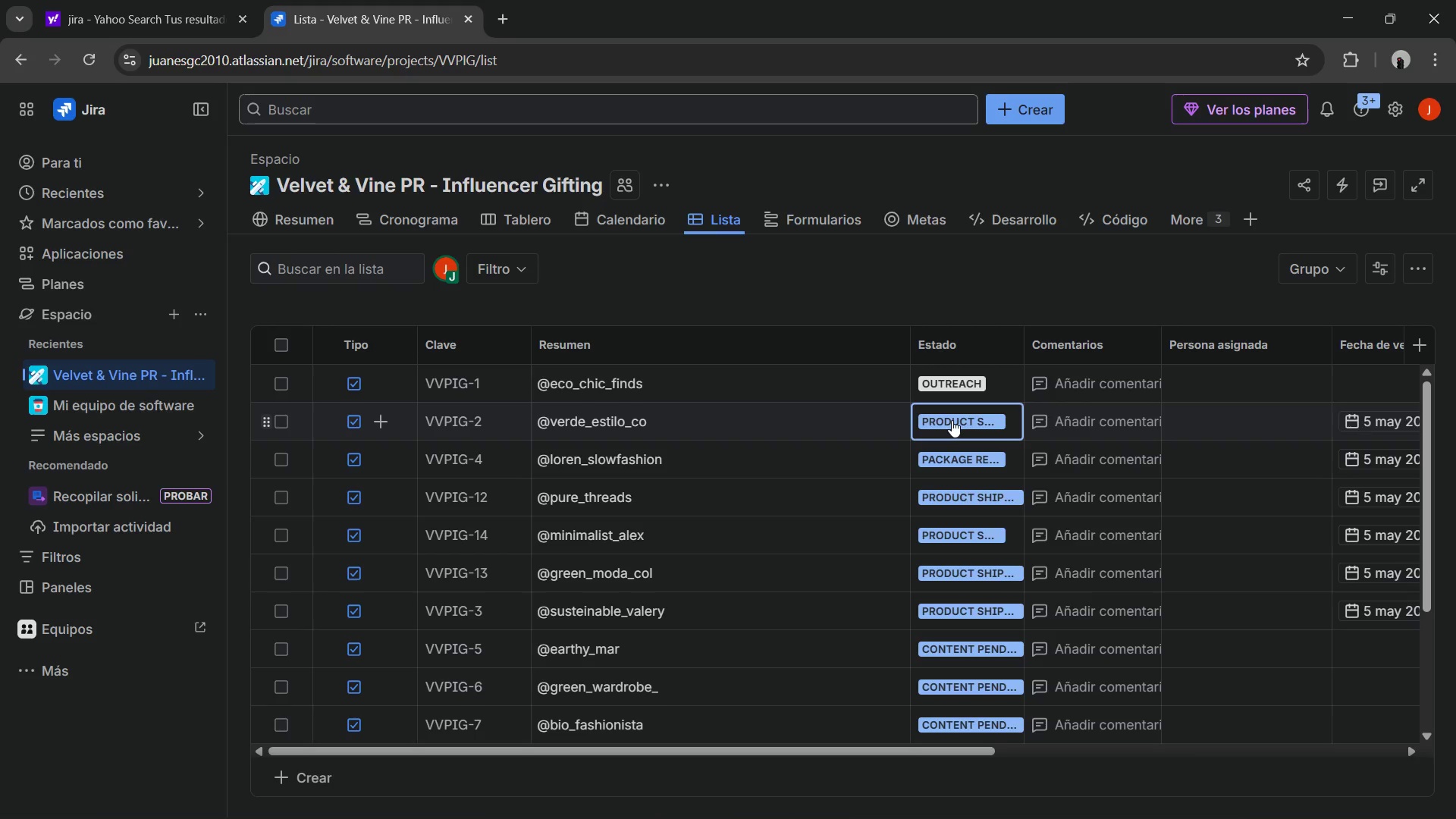 
wait(5.24)
 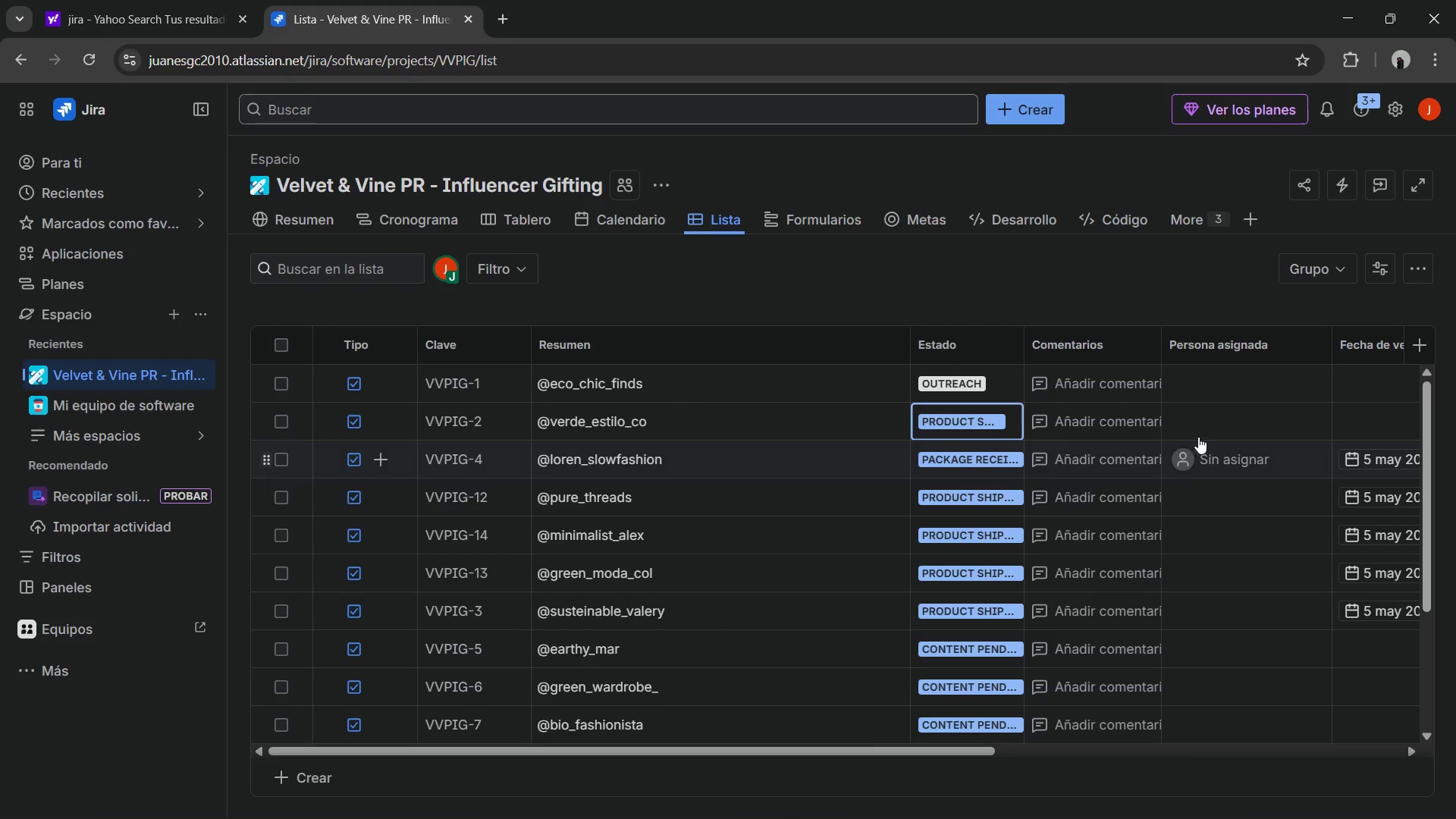 
left_click_drag(start_coordinate=[871, 752], to_coordinate=[1169, 720])
 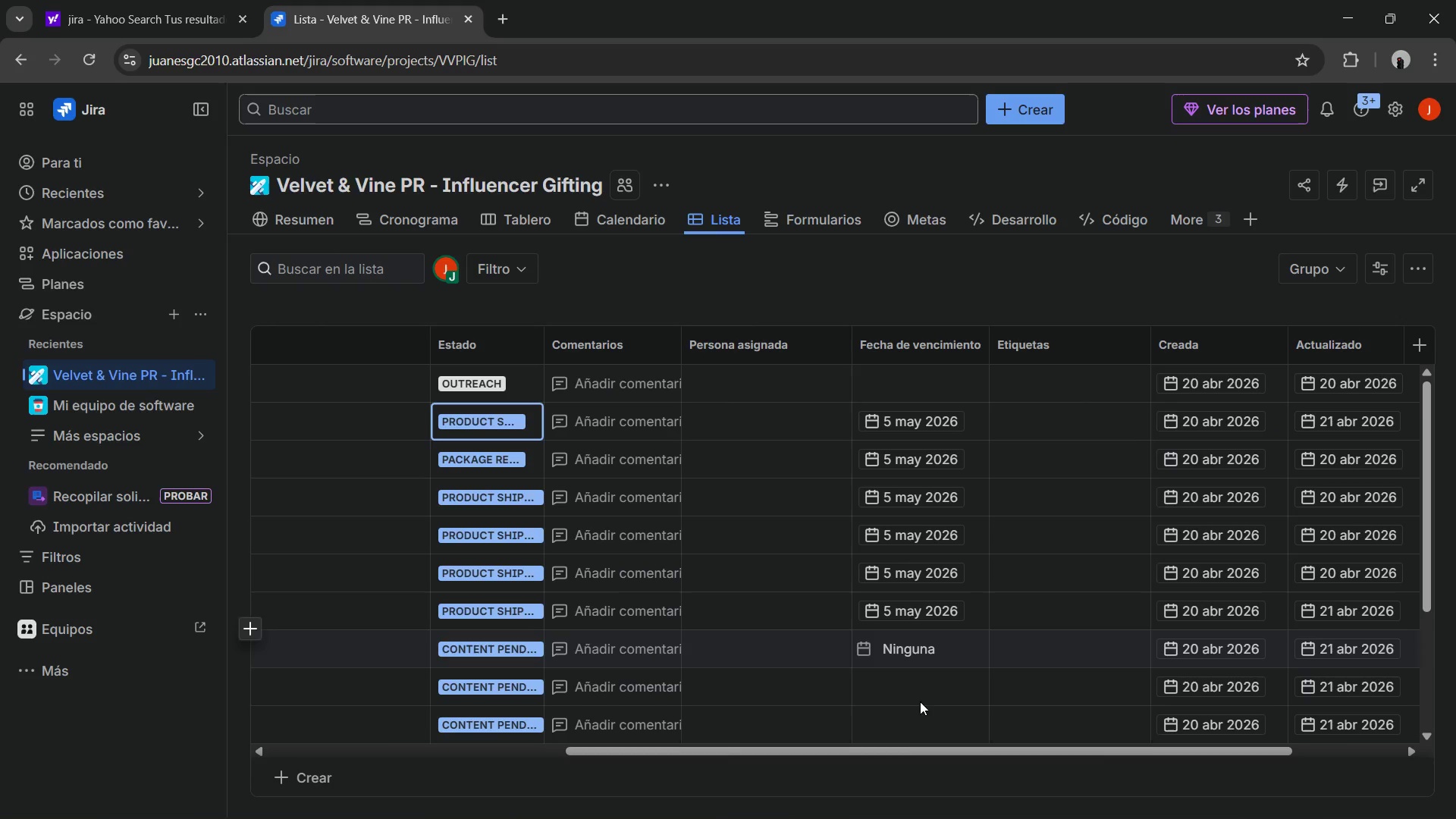 
left_click_drag(start_coordinate=[874, 752], to_coordinate=[699, 730])